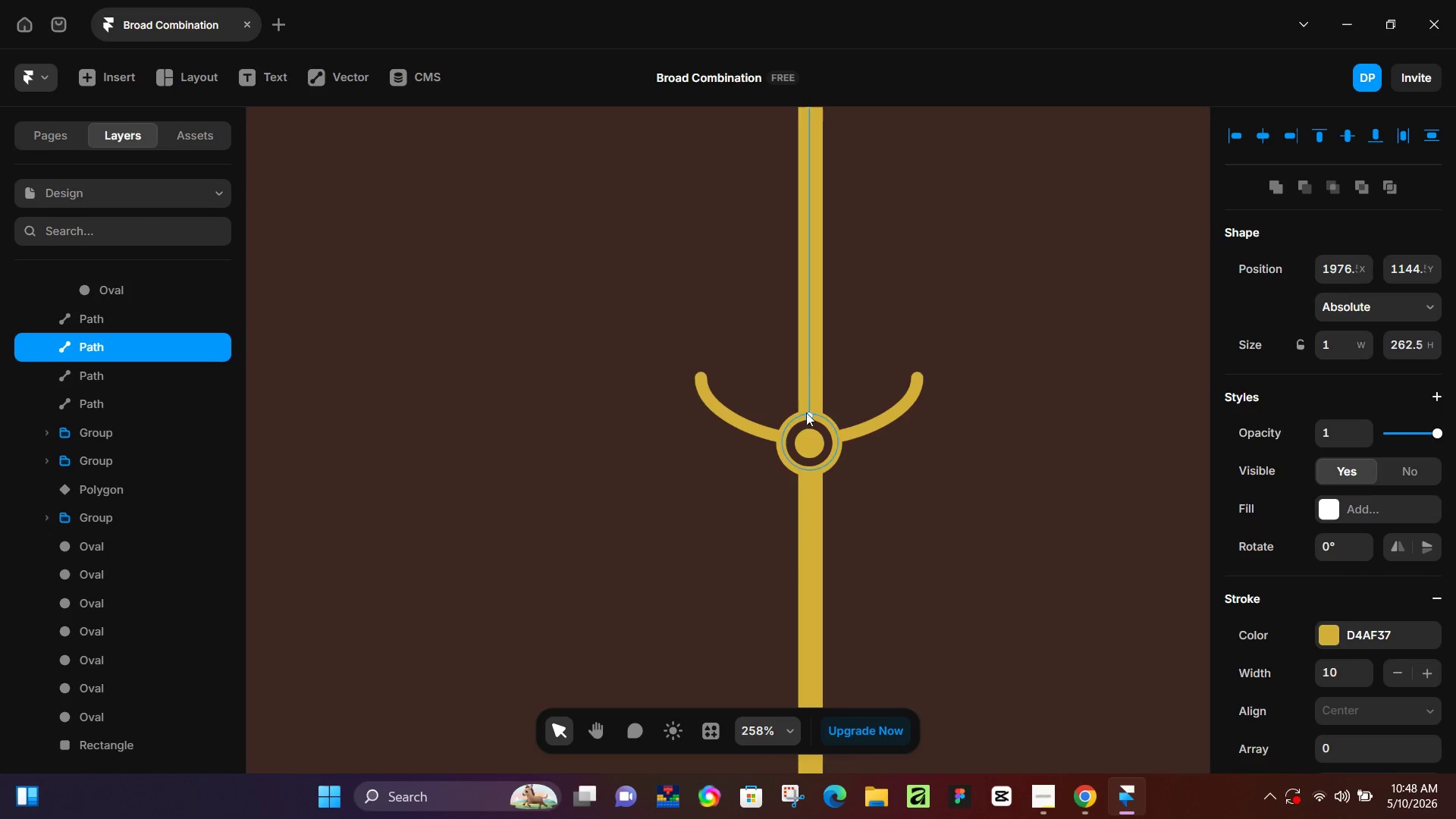 
scroll: coordinate [833, 430], scroll_direction: up, amount: 14.0
 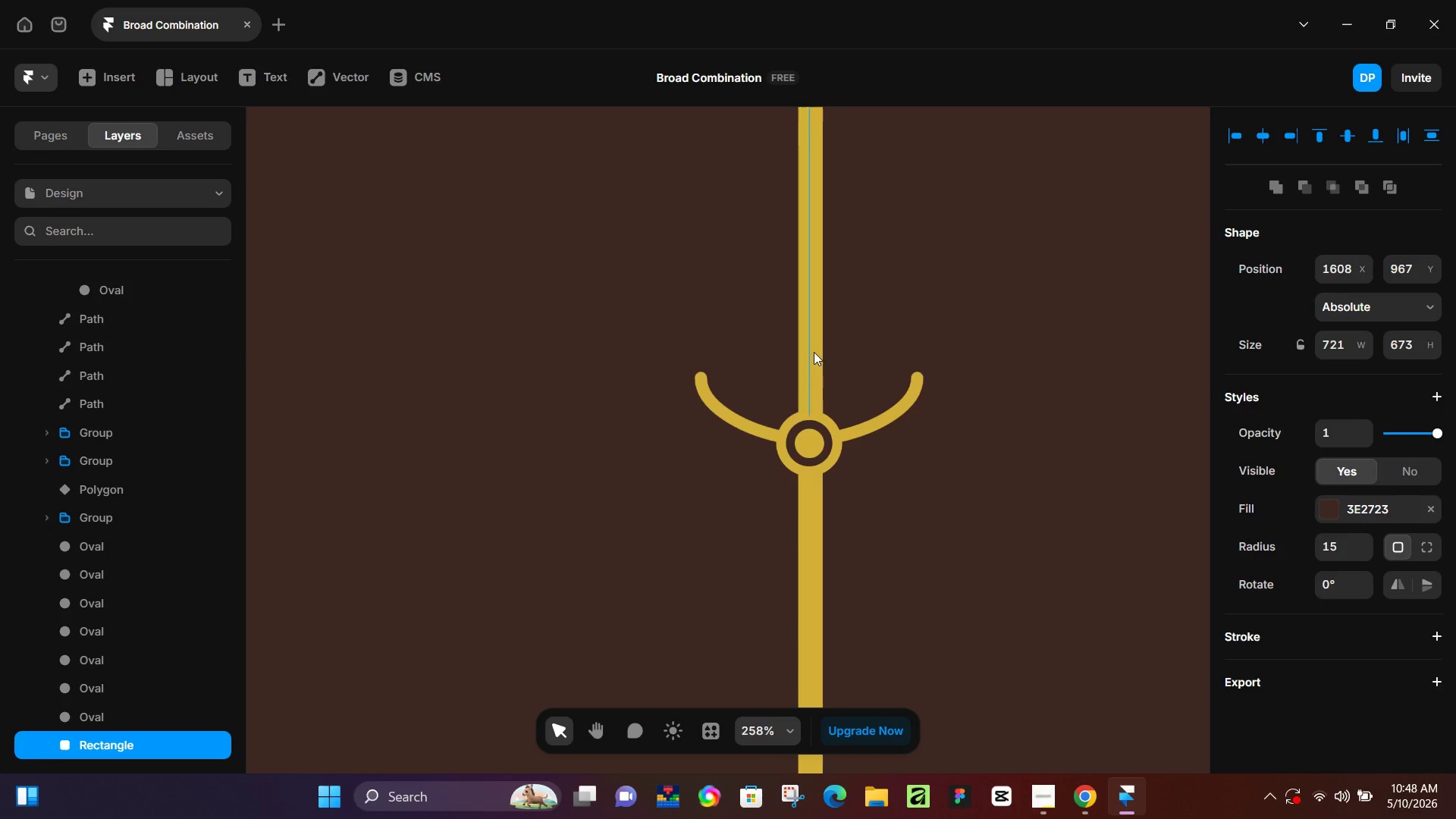 
left_click_drag(start_coordinate=[807, 414], to_coordinate=[802, 291])
 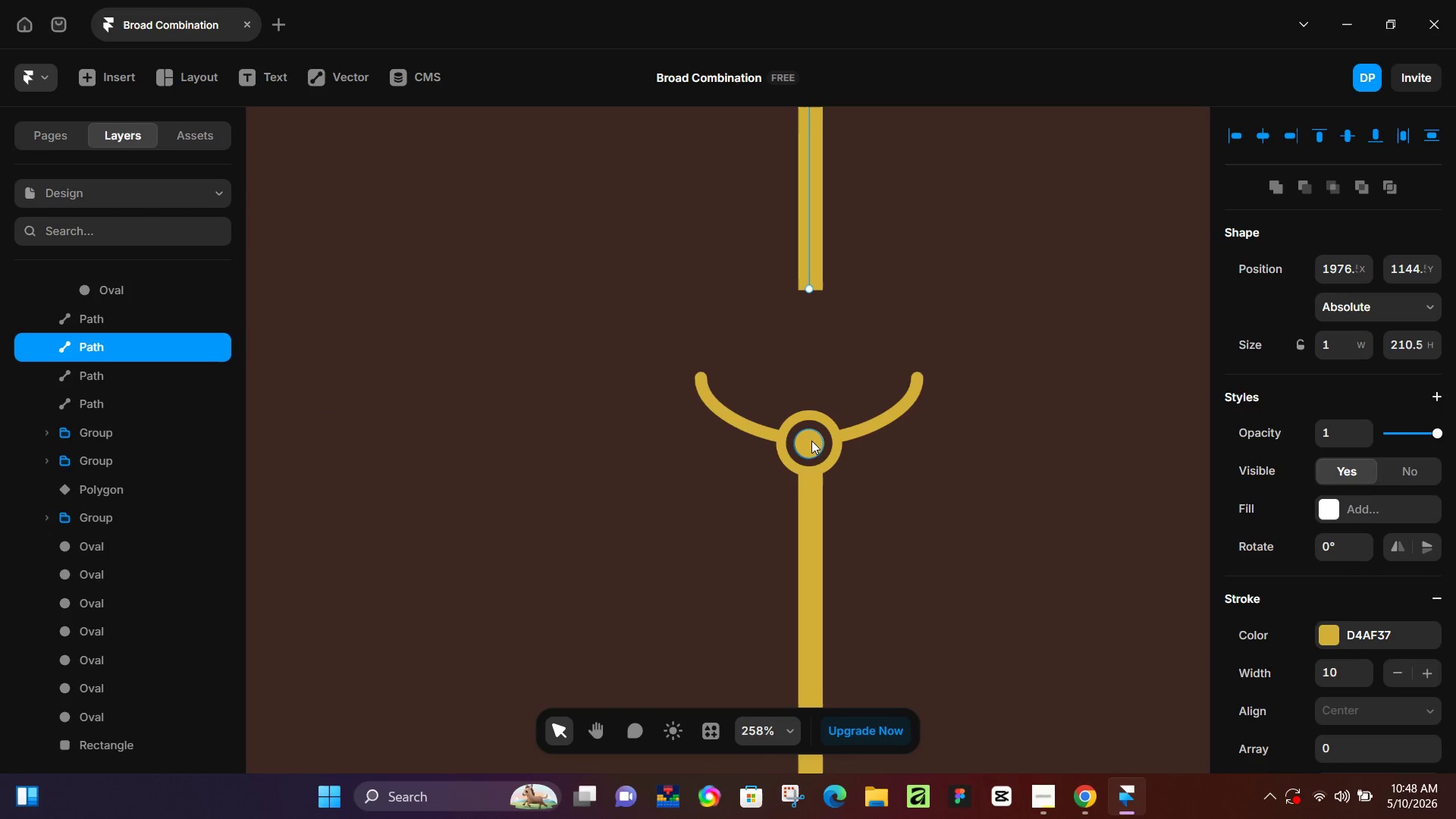 
hold_key(key=ShiftLeft, duration=0.83)
 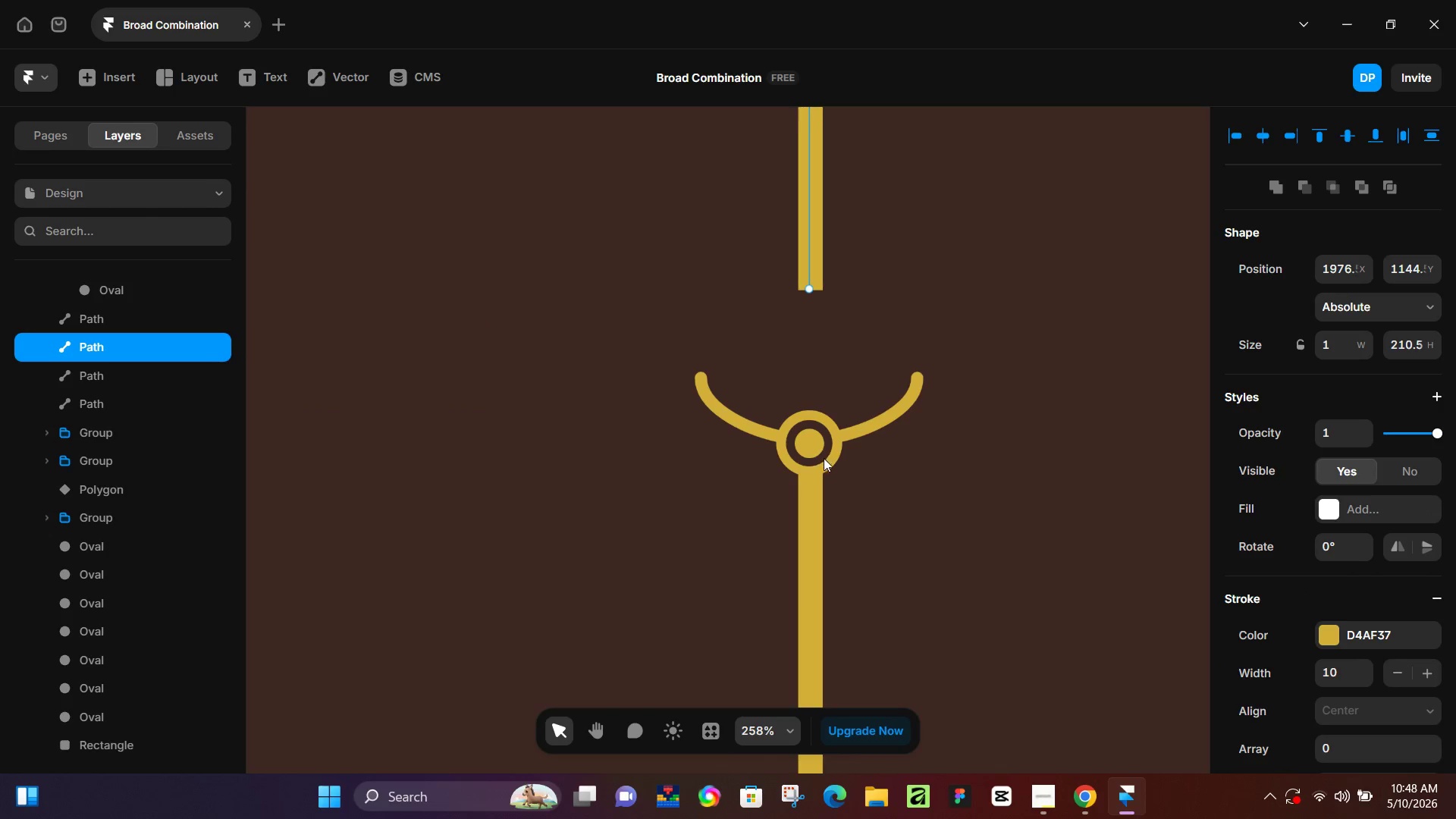 
left_click([827, 460])
 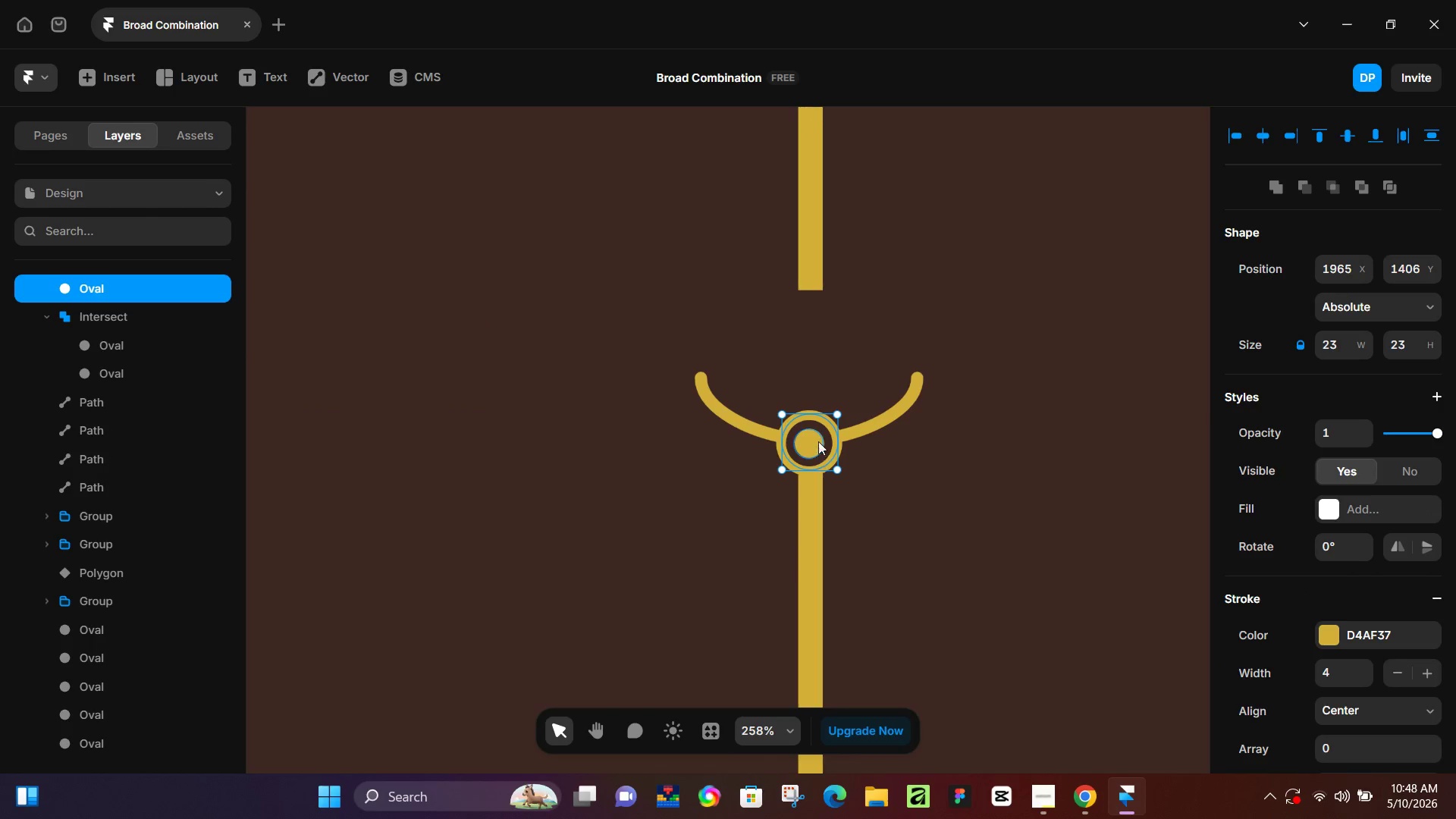 
hold_key(key=ShiftLeft, duration=1.52)
left_click([817, 439])
 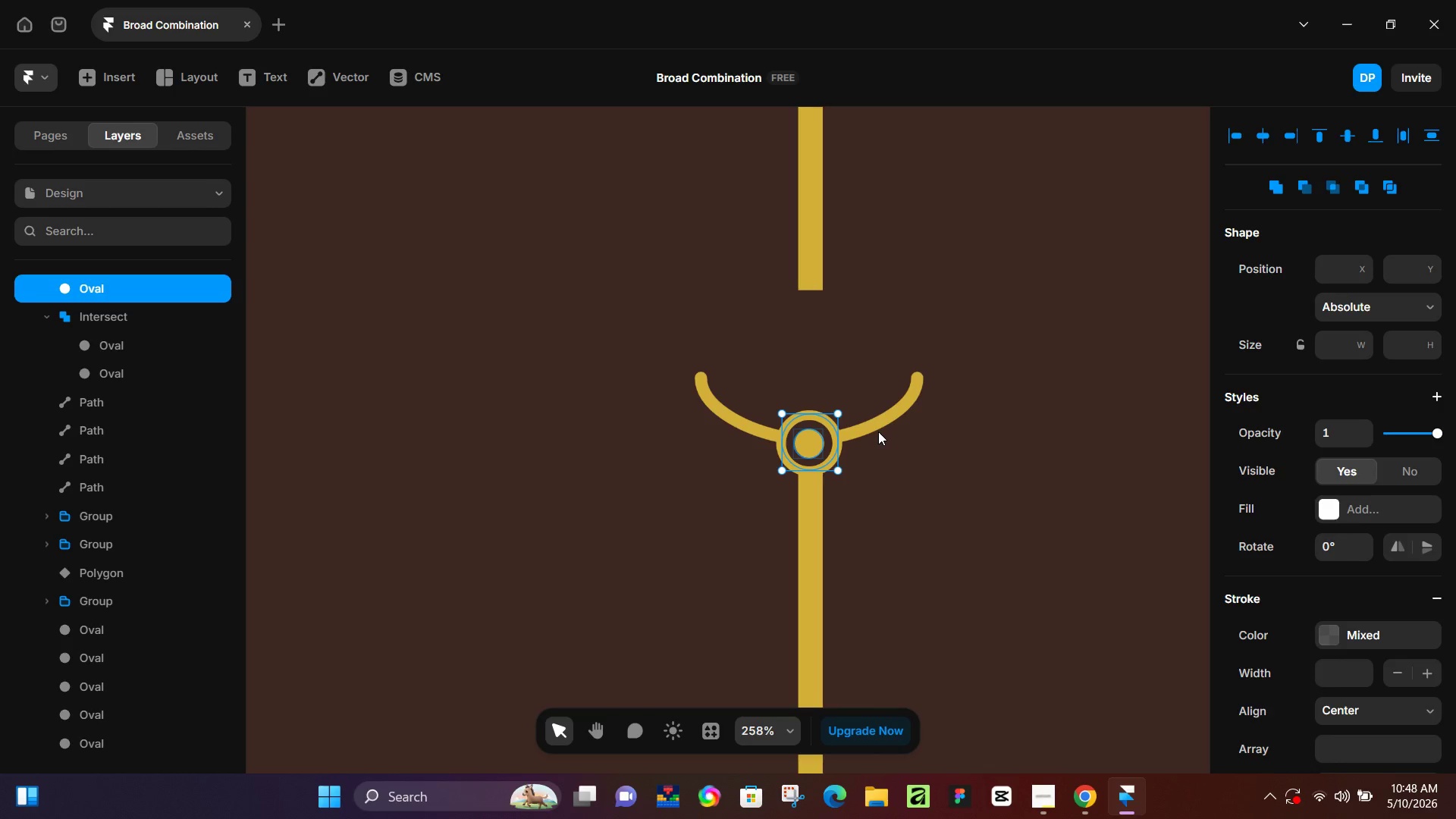 
left_click([878, 431])
 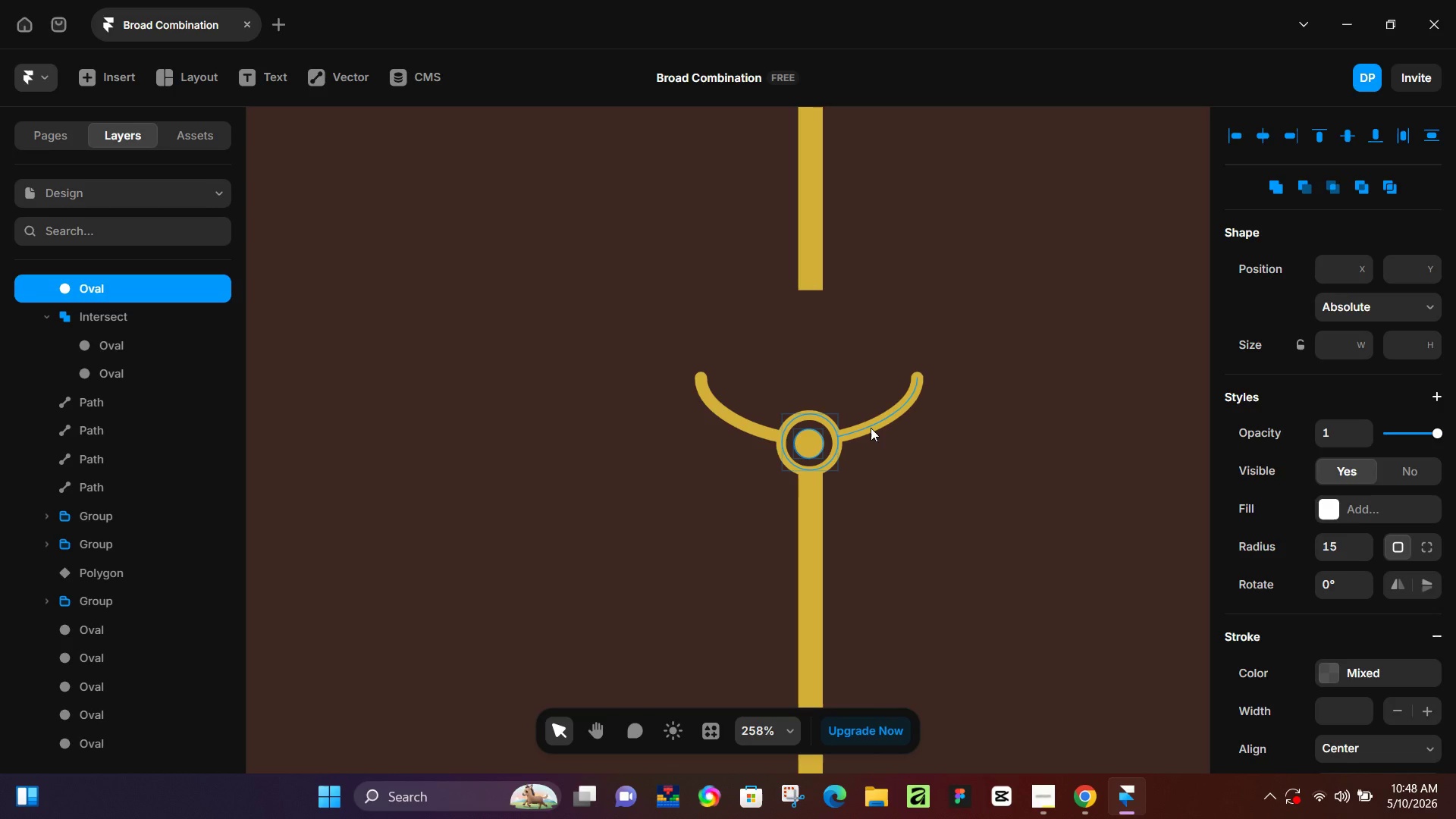 
key(Shift+ShiftLeft)
 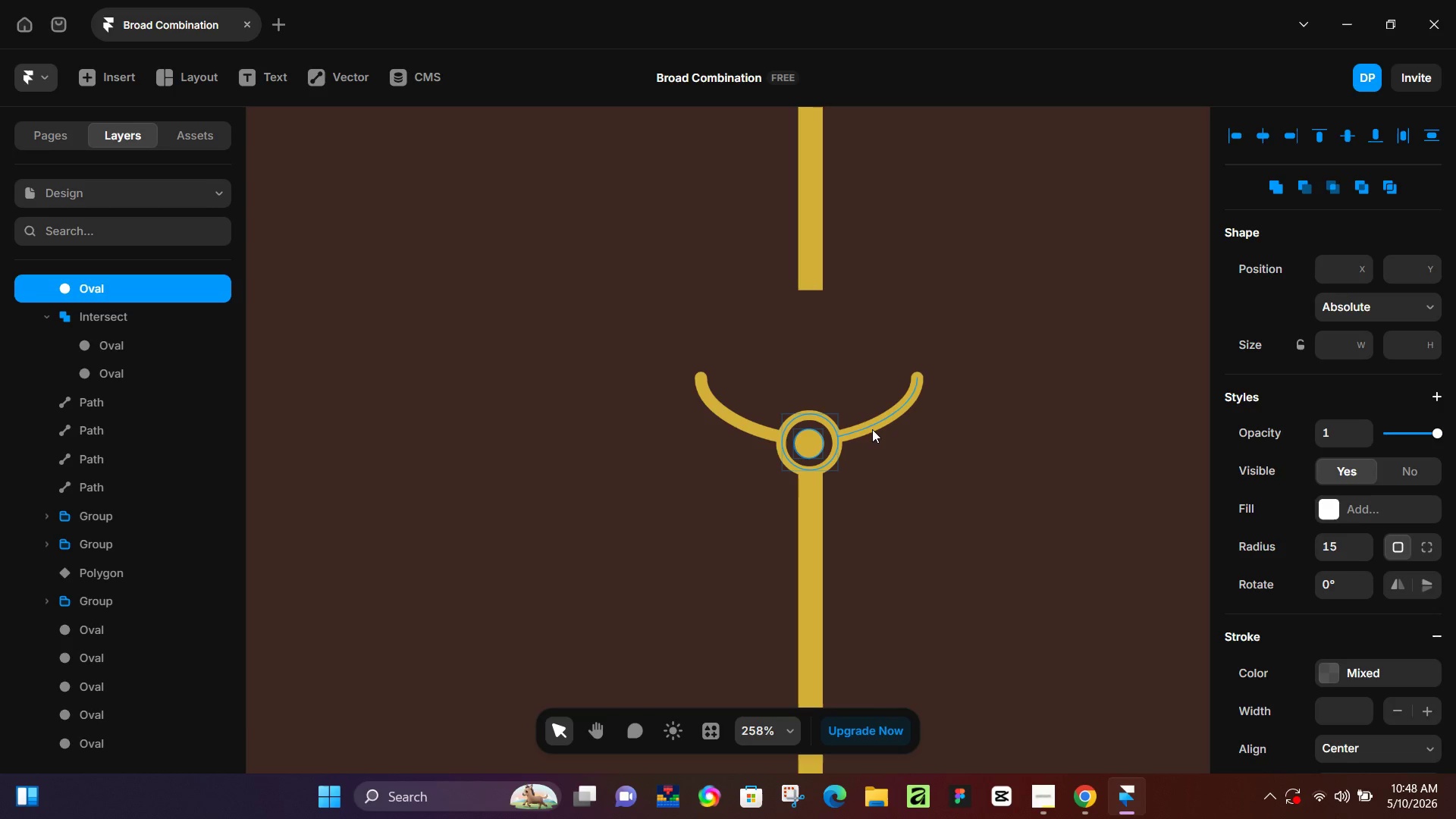 
key(Shift+ShiftLeft)
 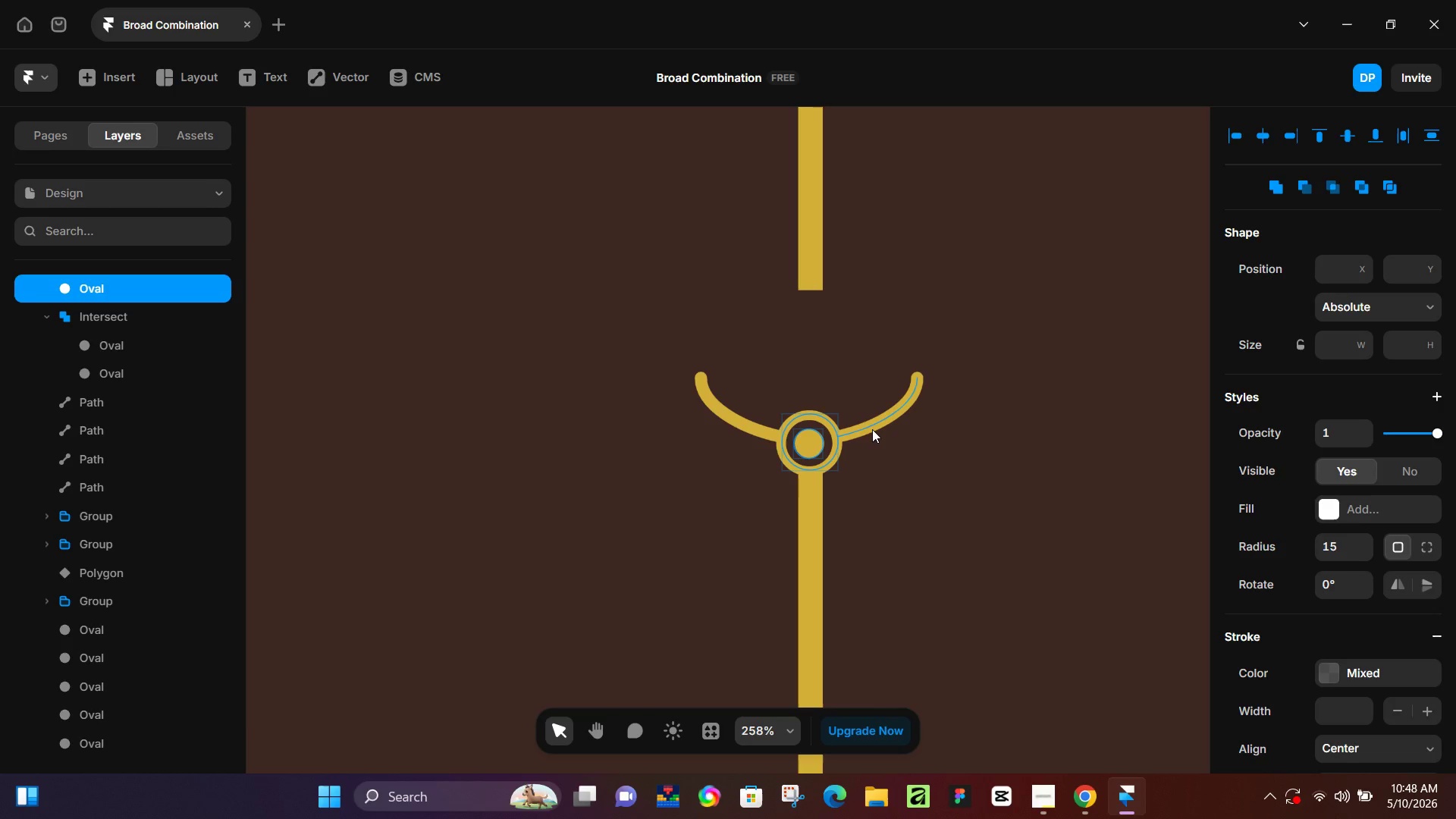 
key(Shift+ShiftLeft)
 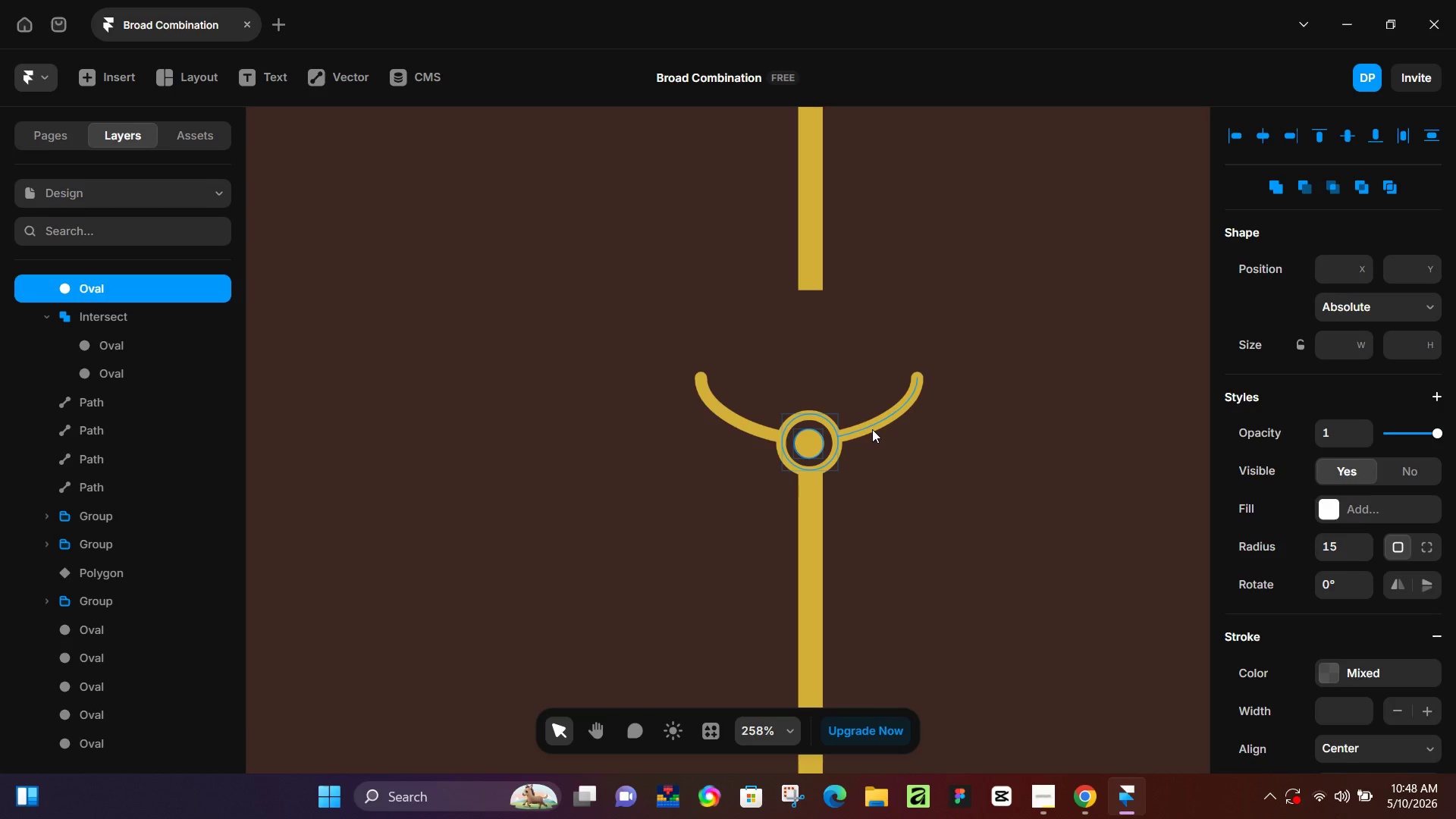 
key(Shift+ShiftLeft)
 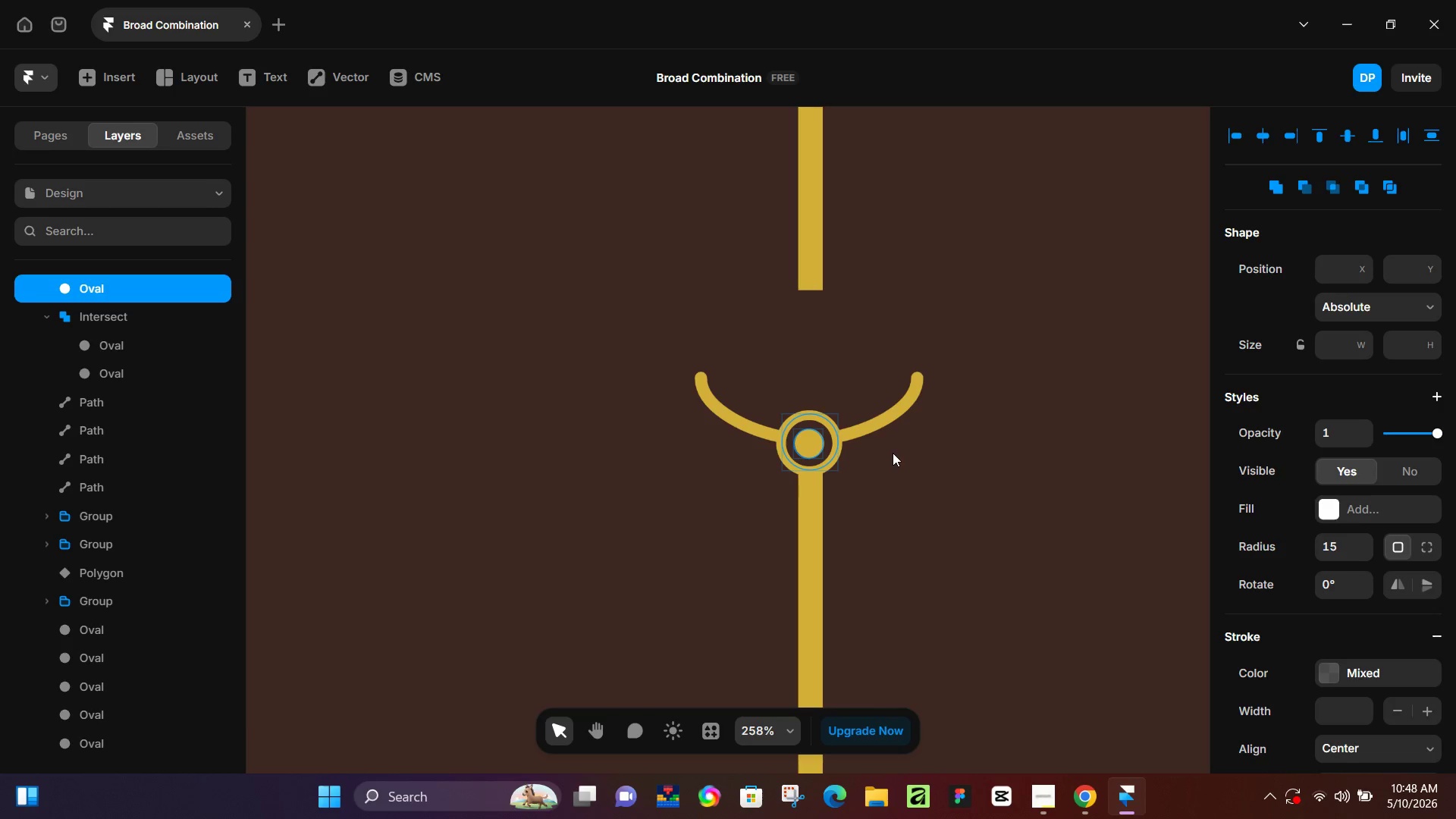 
left_click([893, 453])
 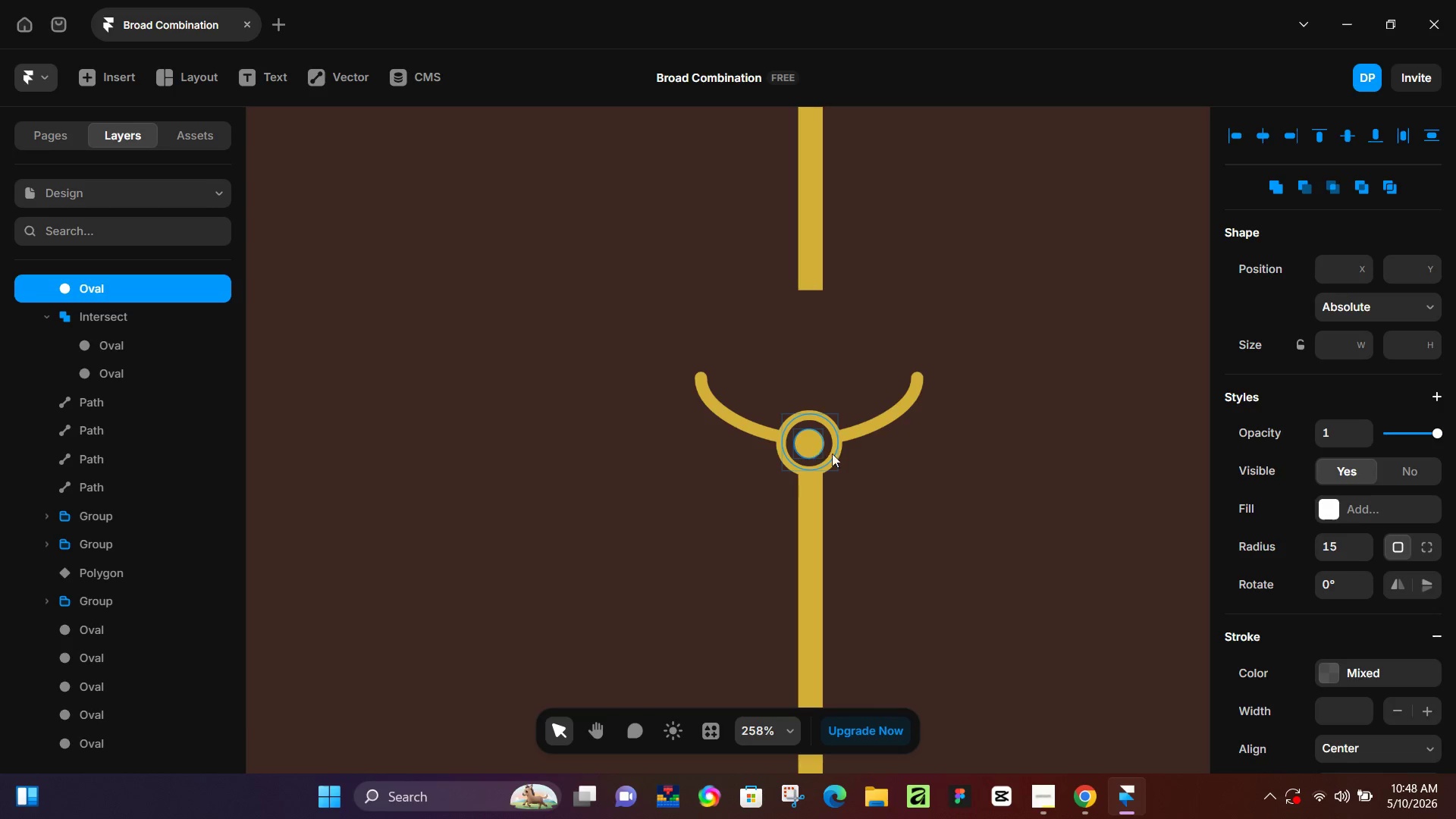 
left_click([902, 476])
 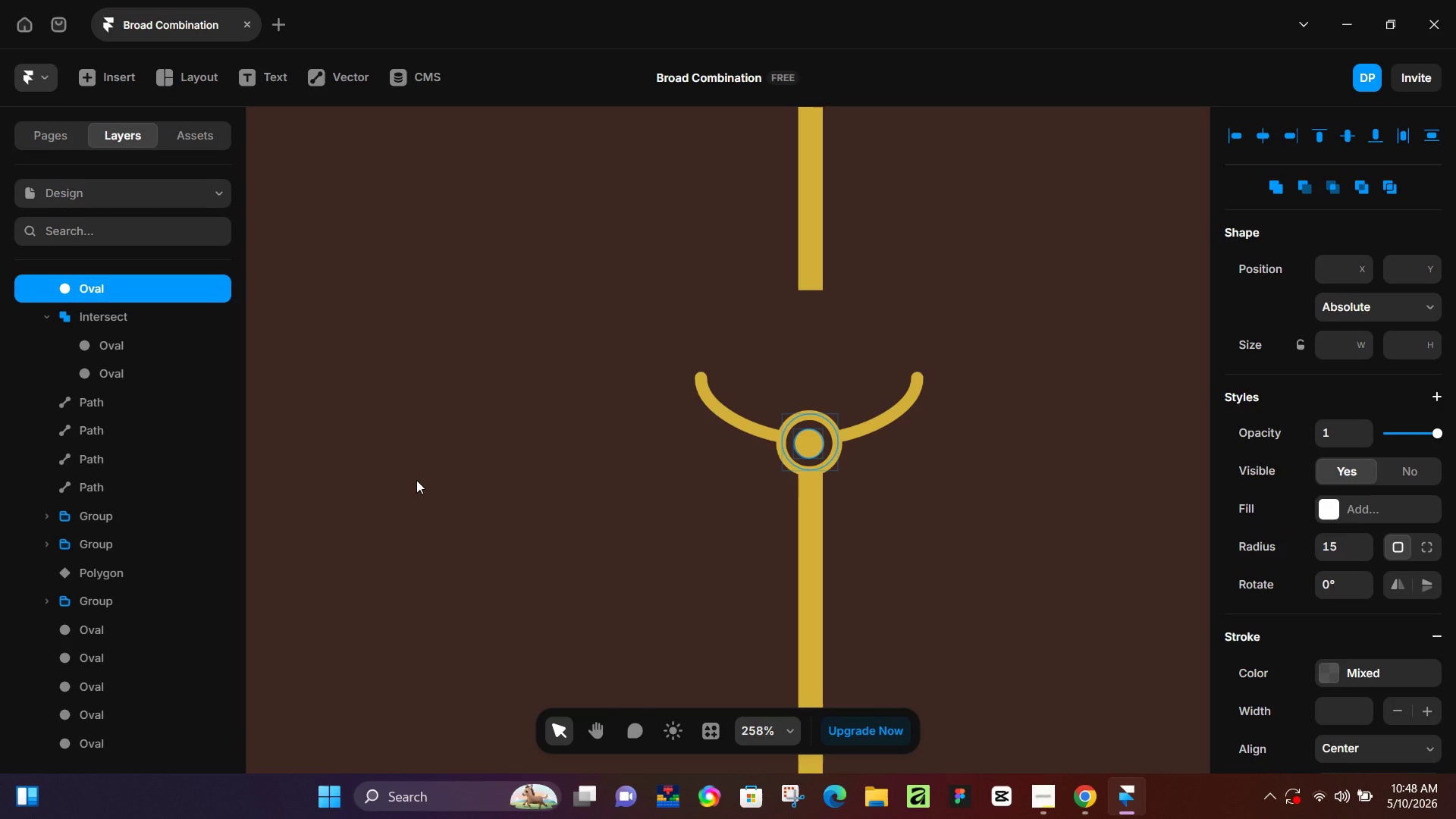 
double_click([115, 336])
 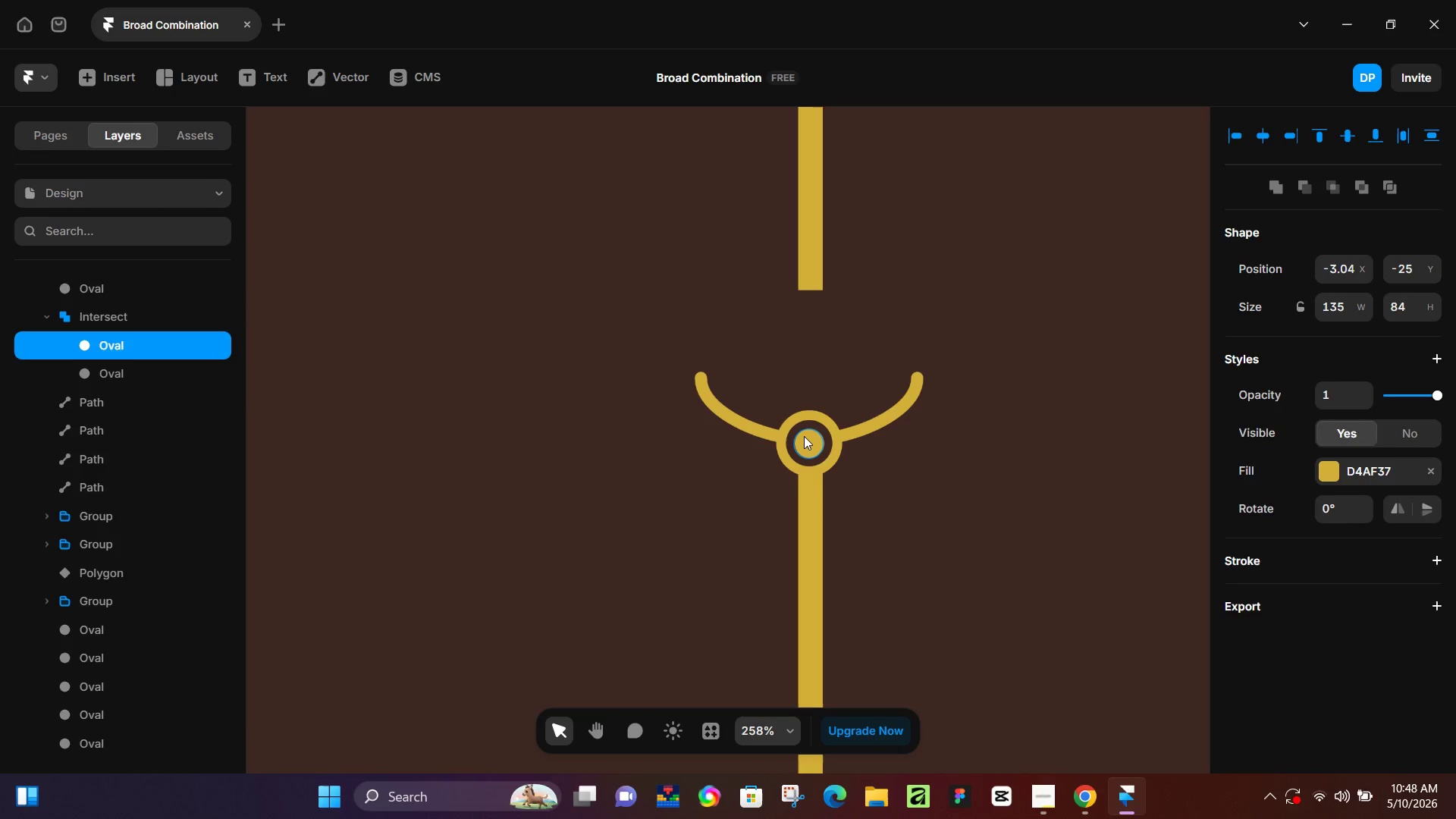 
left_click([804, 436])
 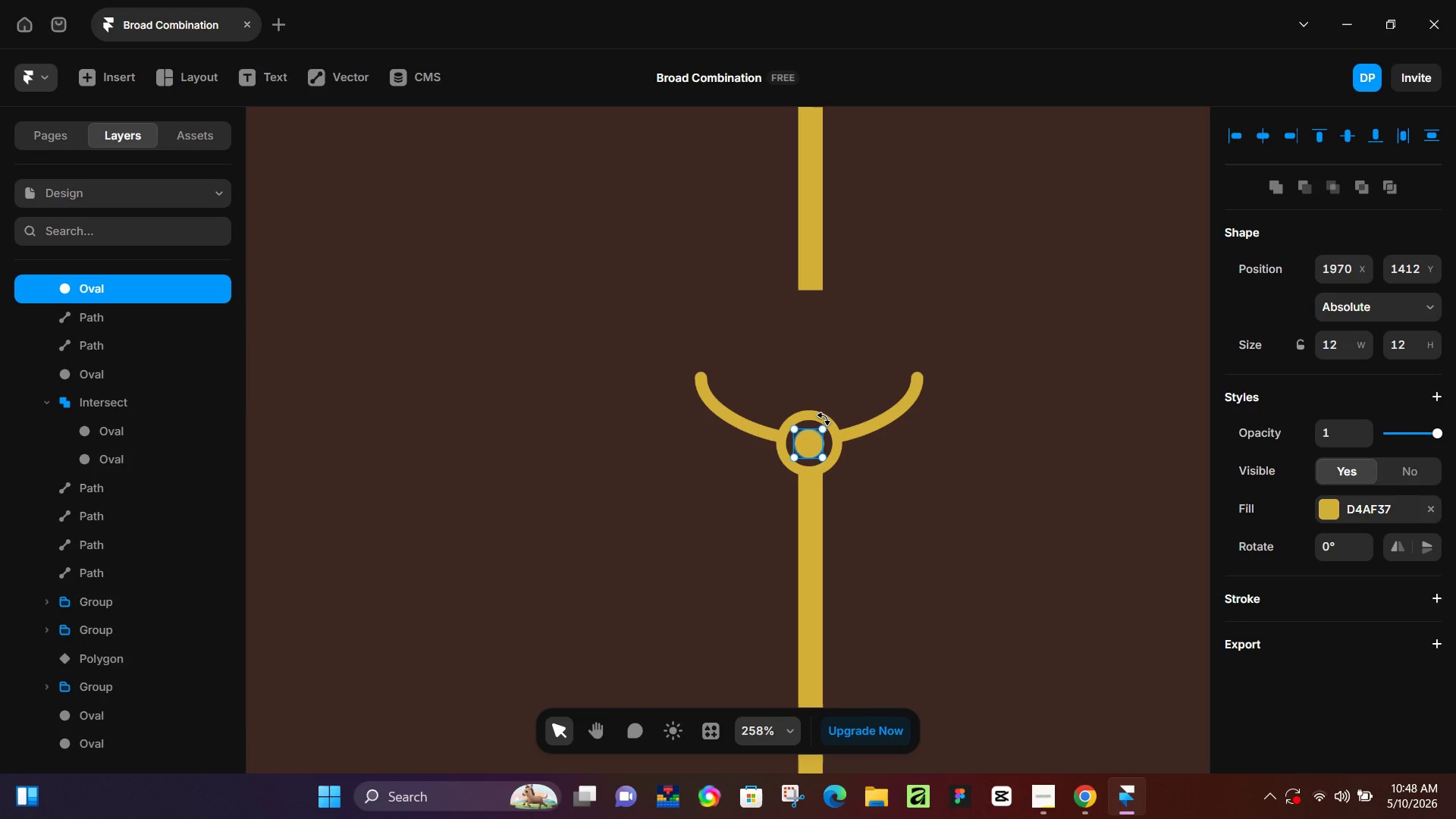 
hold_key(key=ShiftLeft, duration=1.5)
left_click([820, 413])
 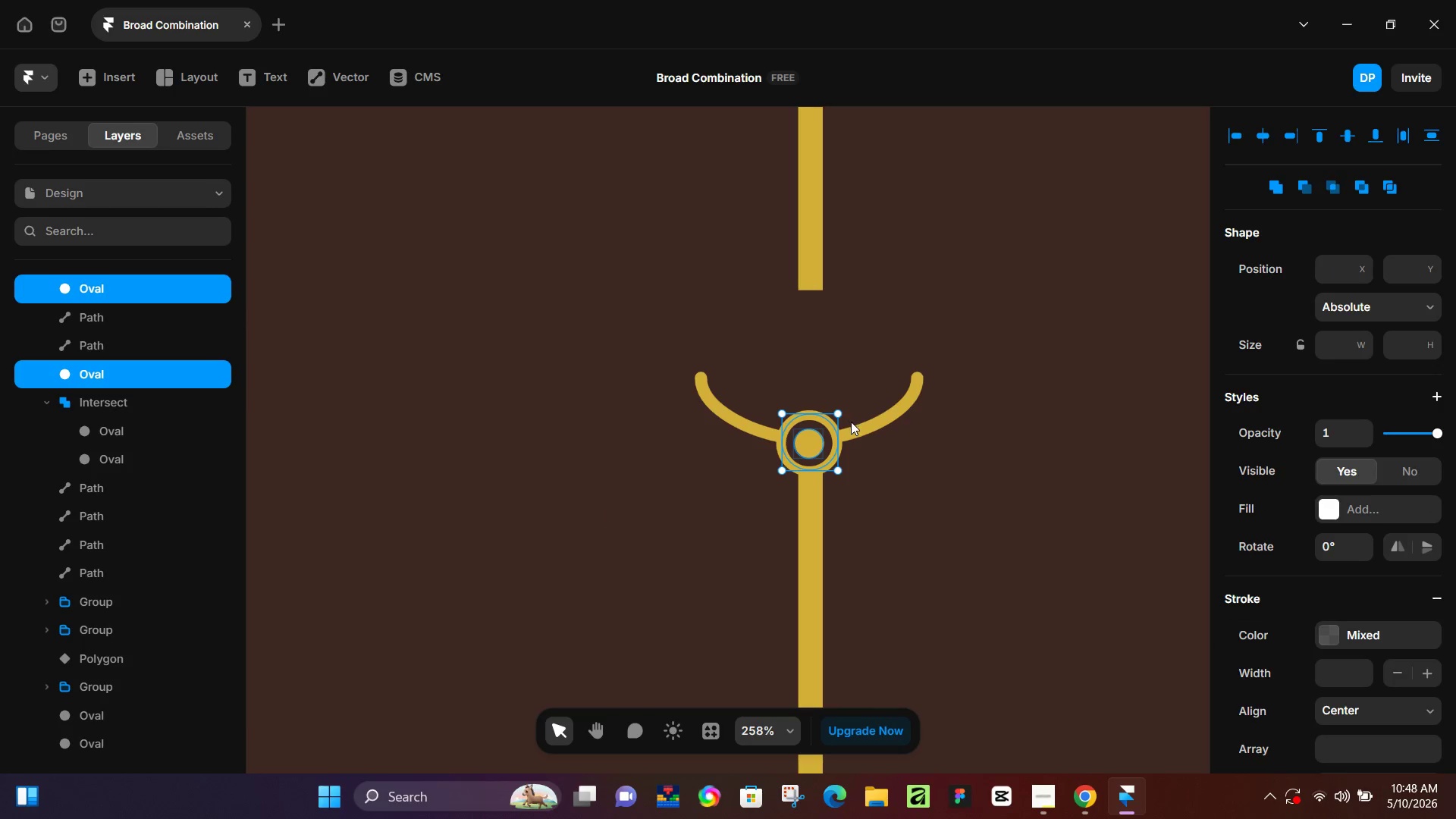 
hold_key(key=ShiftLeft, duration=1.5)
left_click([855, 428])
 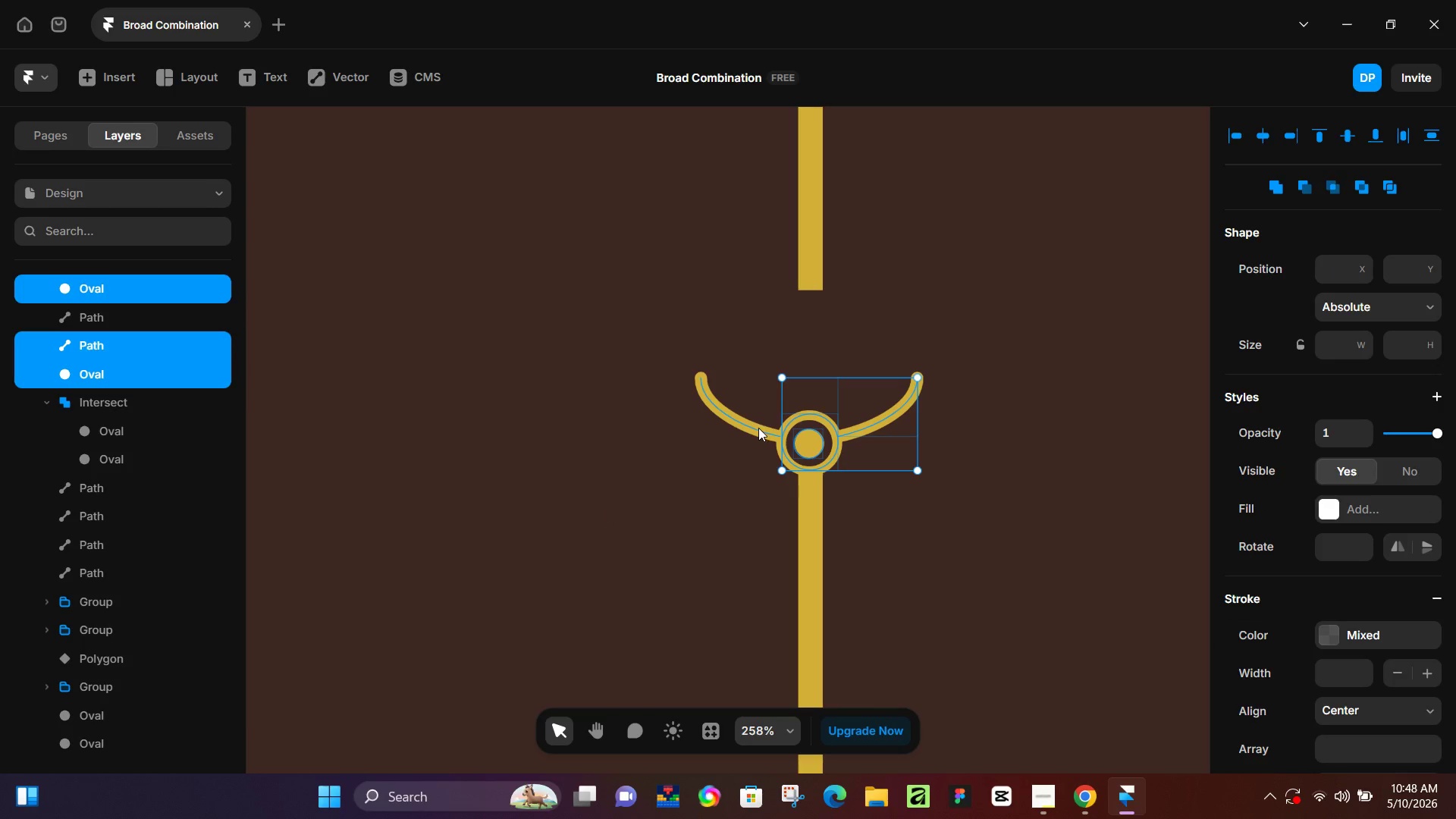 
left_click([758, 428])
 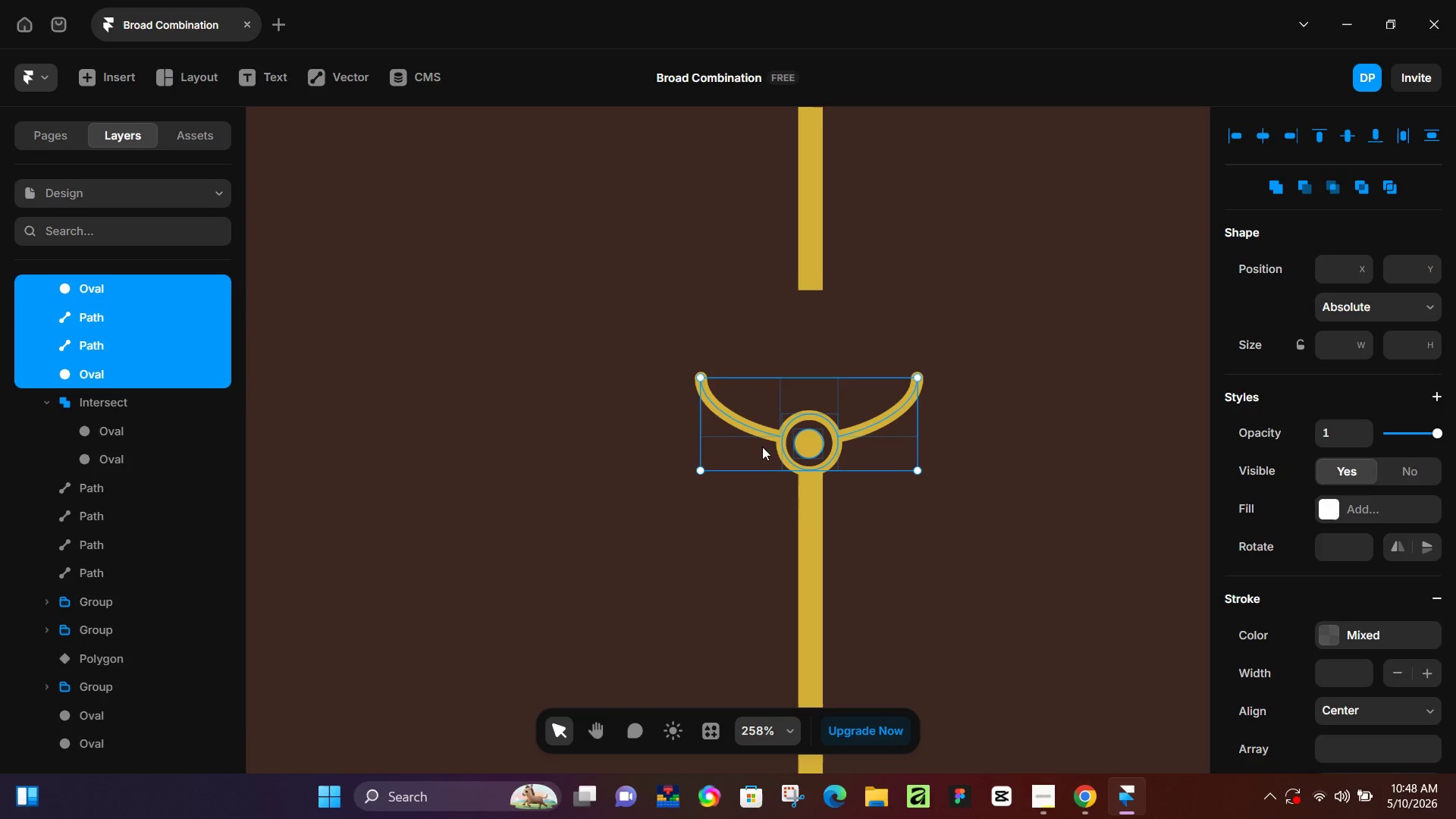 
hold_key(key=ShiftLeft, duration=0.89)
left_click([811, 522])
 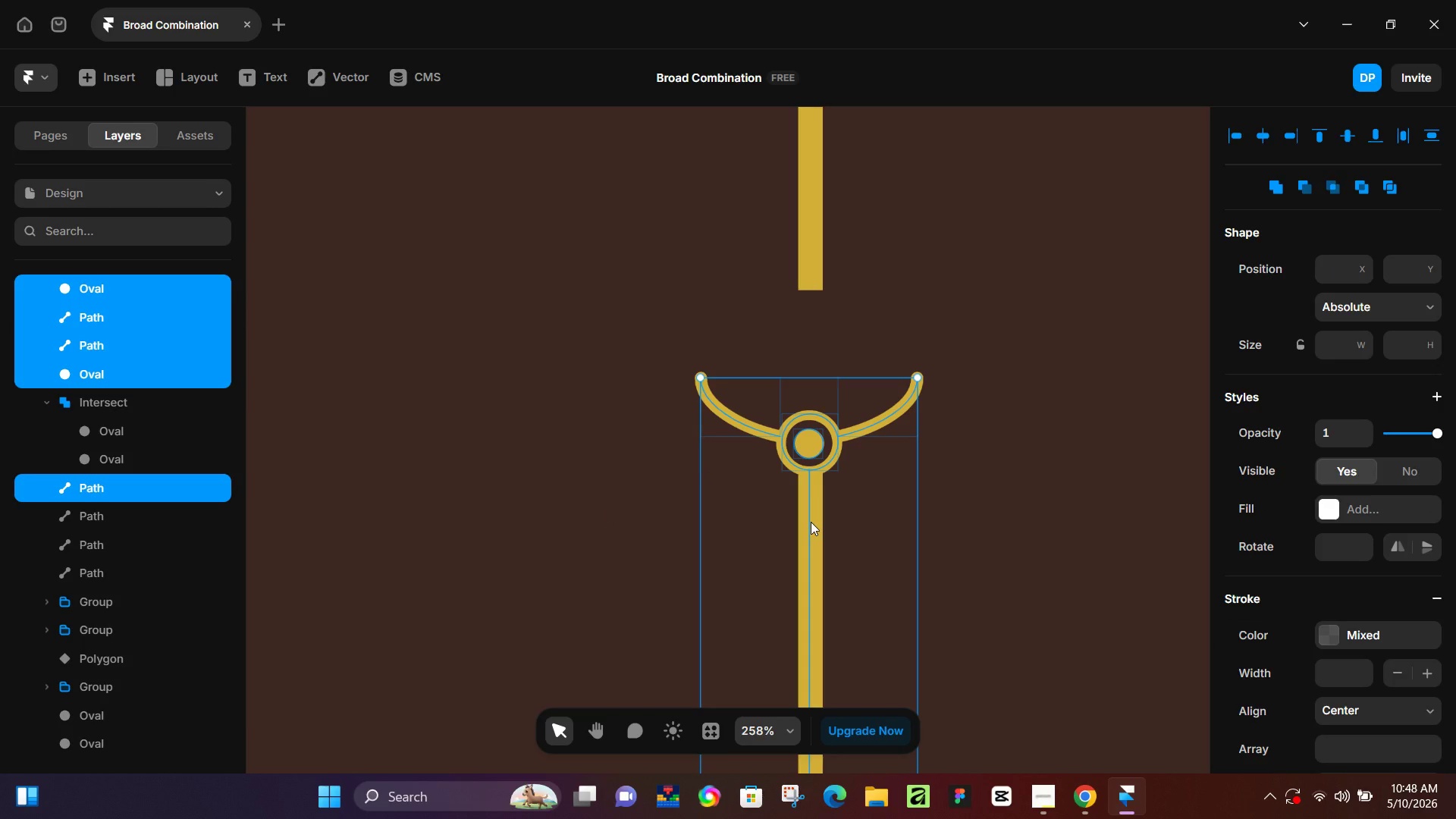 
hold_key(key=ArrowUp, duration=1.51)
 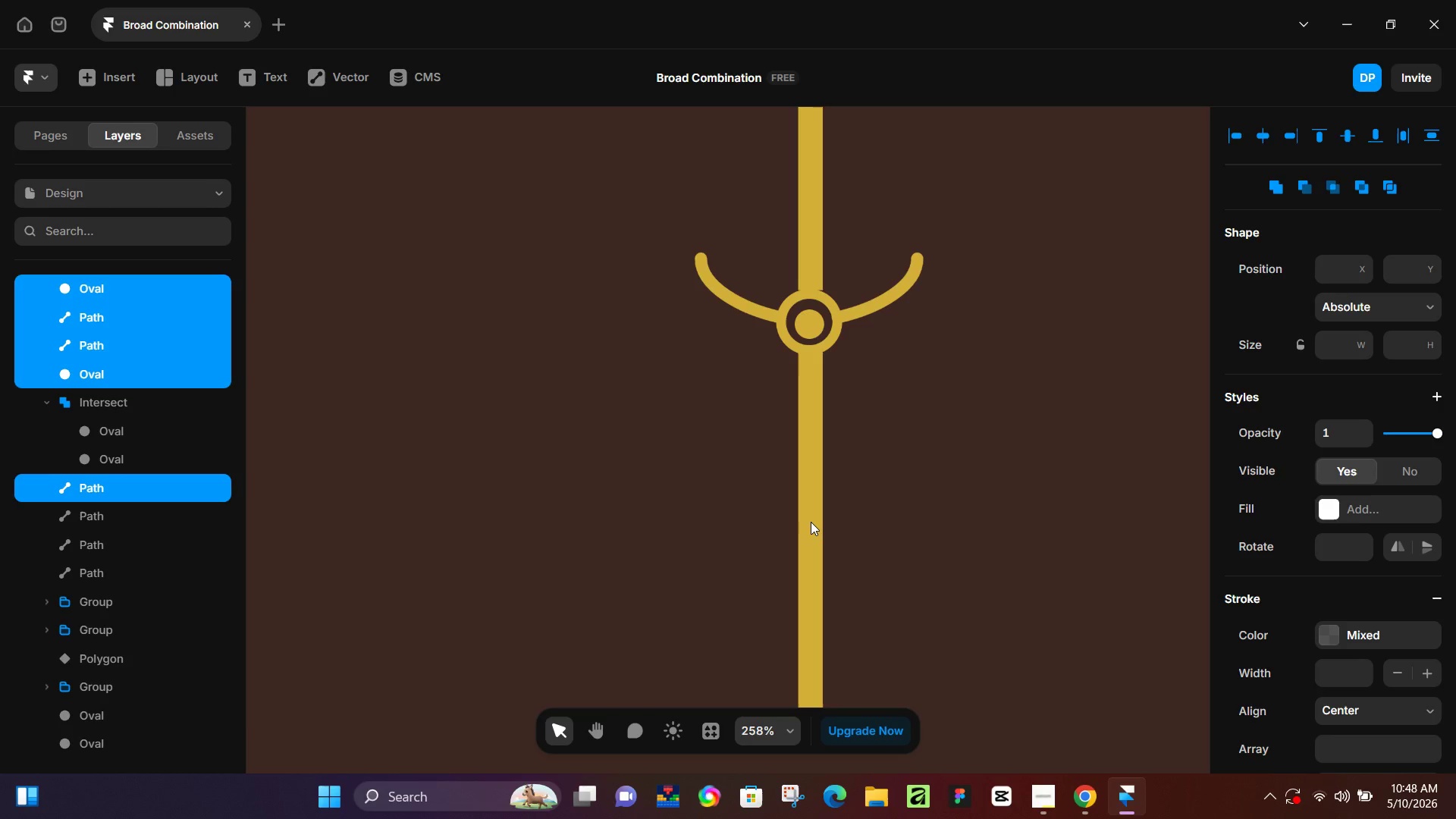 
hold_key(key=ArrowUp, duration=0.48)
 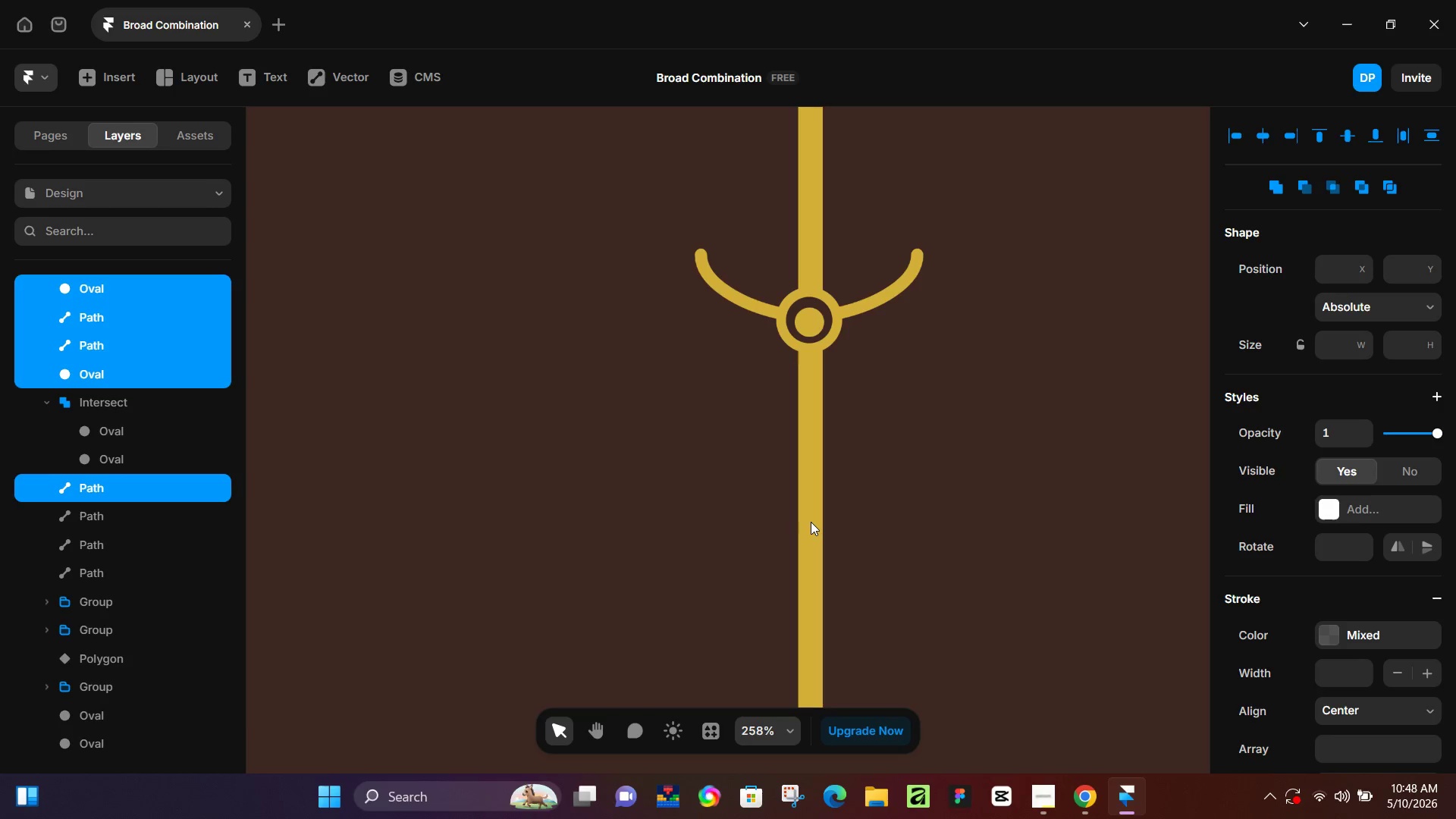 